 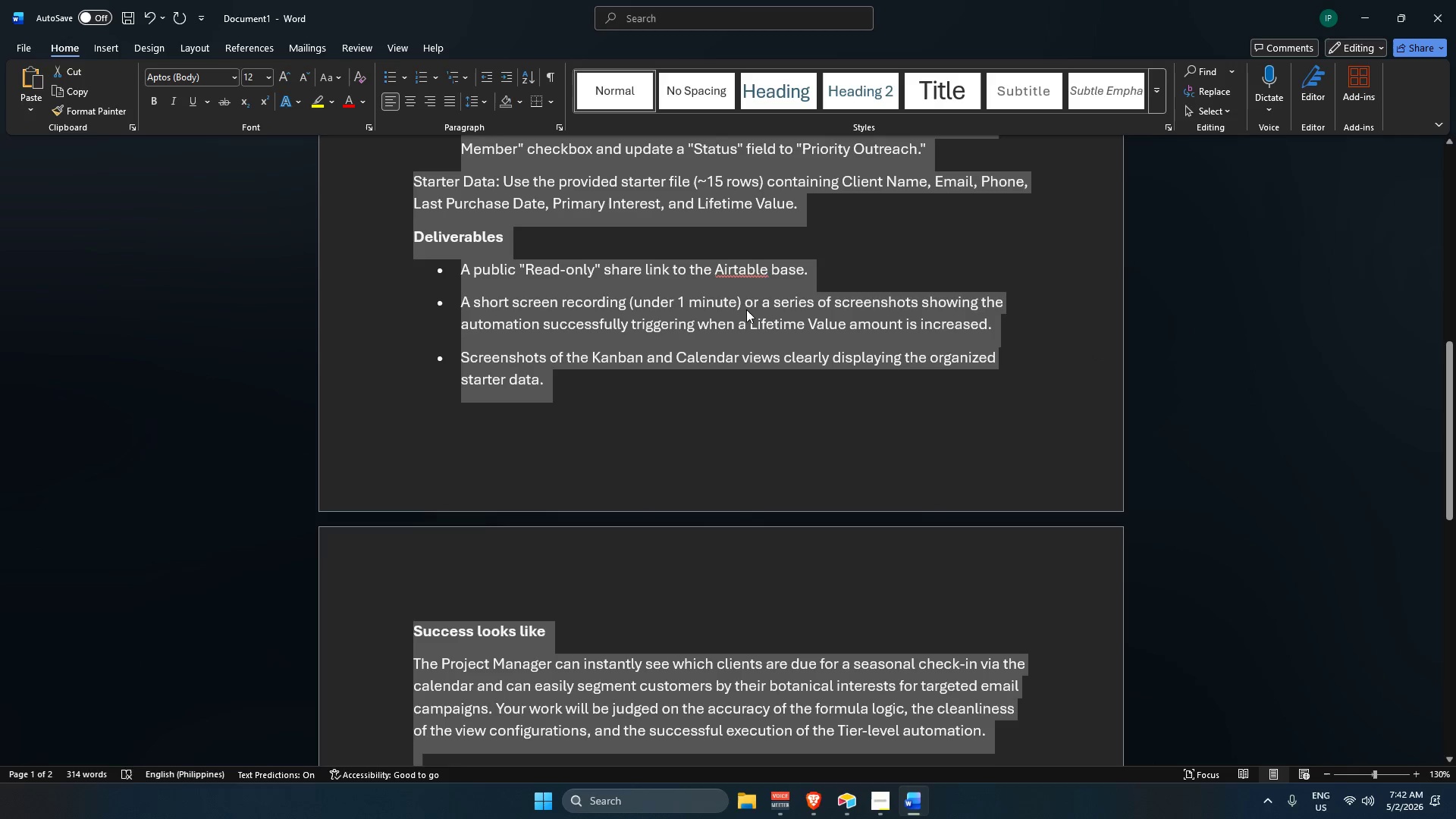 
key(Backspace)
 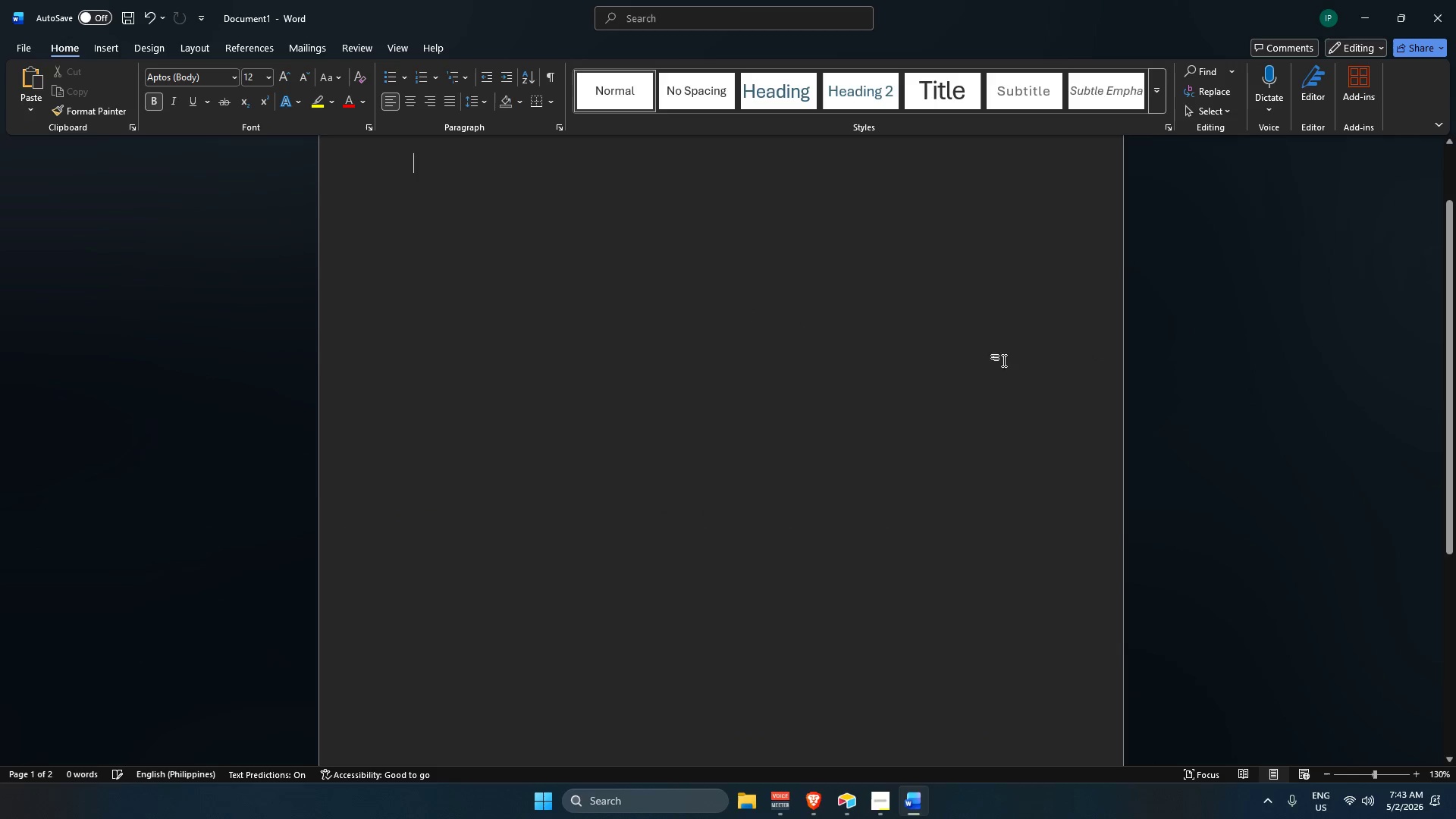 
key(Alt+Tab)
 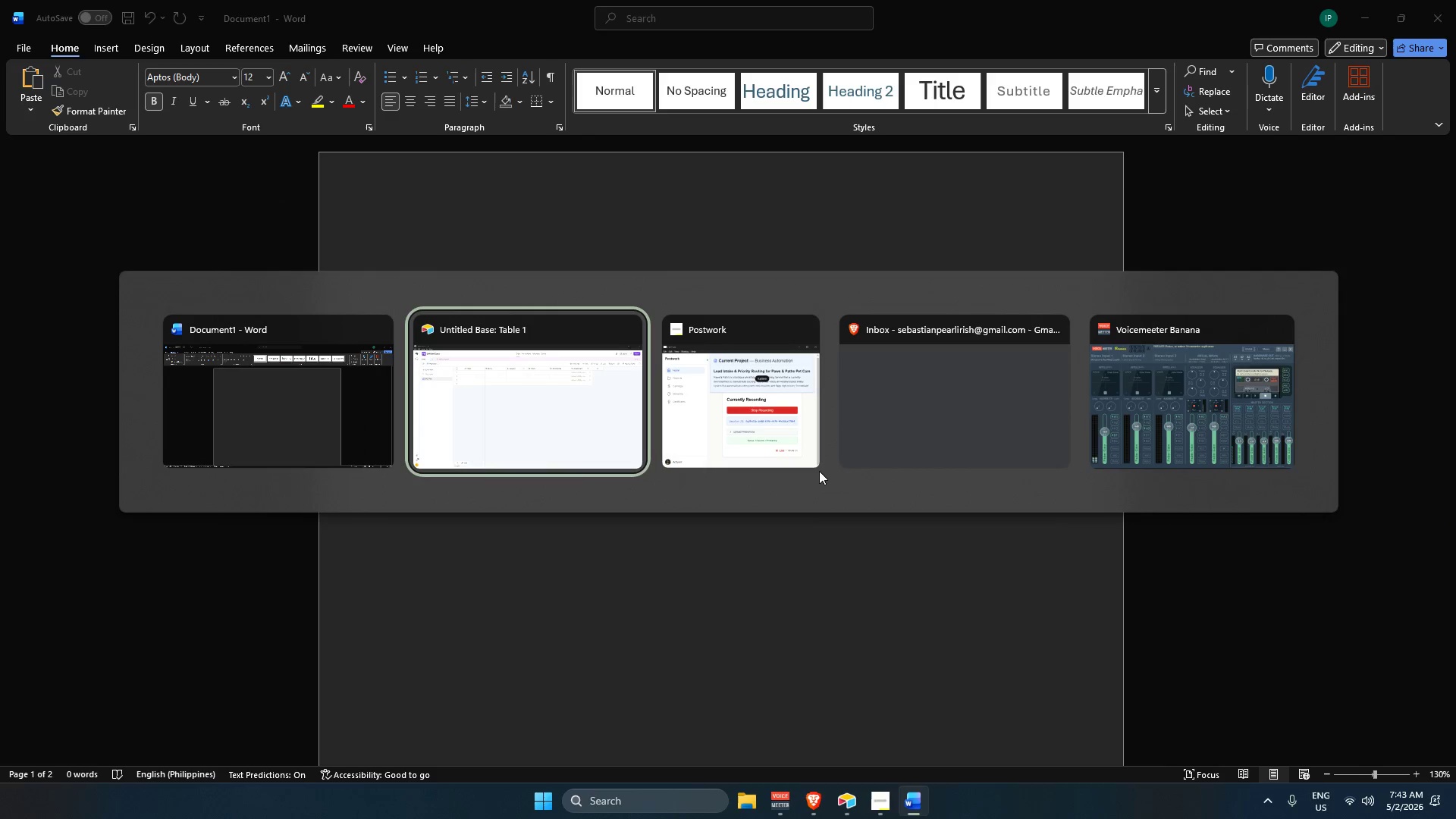 
scroll: coordinate [654, 350], scroll_direction: up, amount: 6.0
 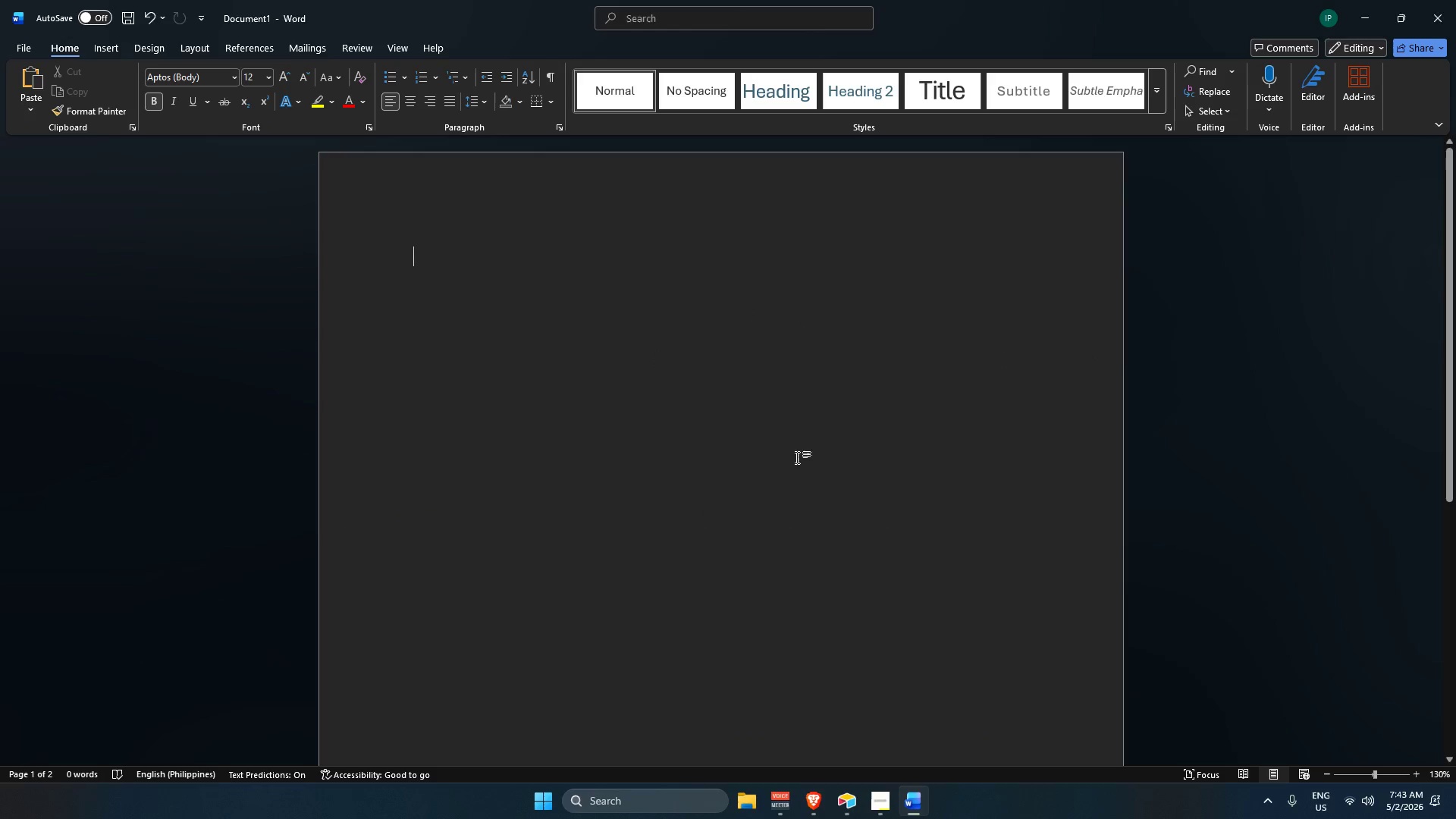 
key(Alt+Tab)